 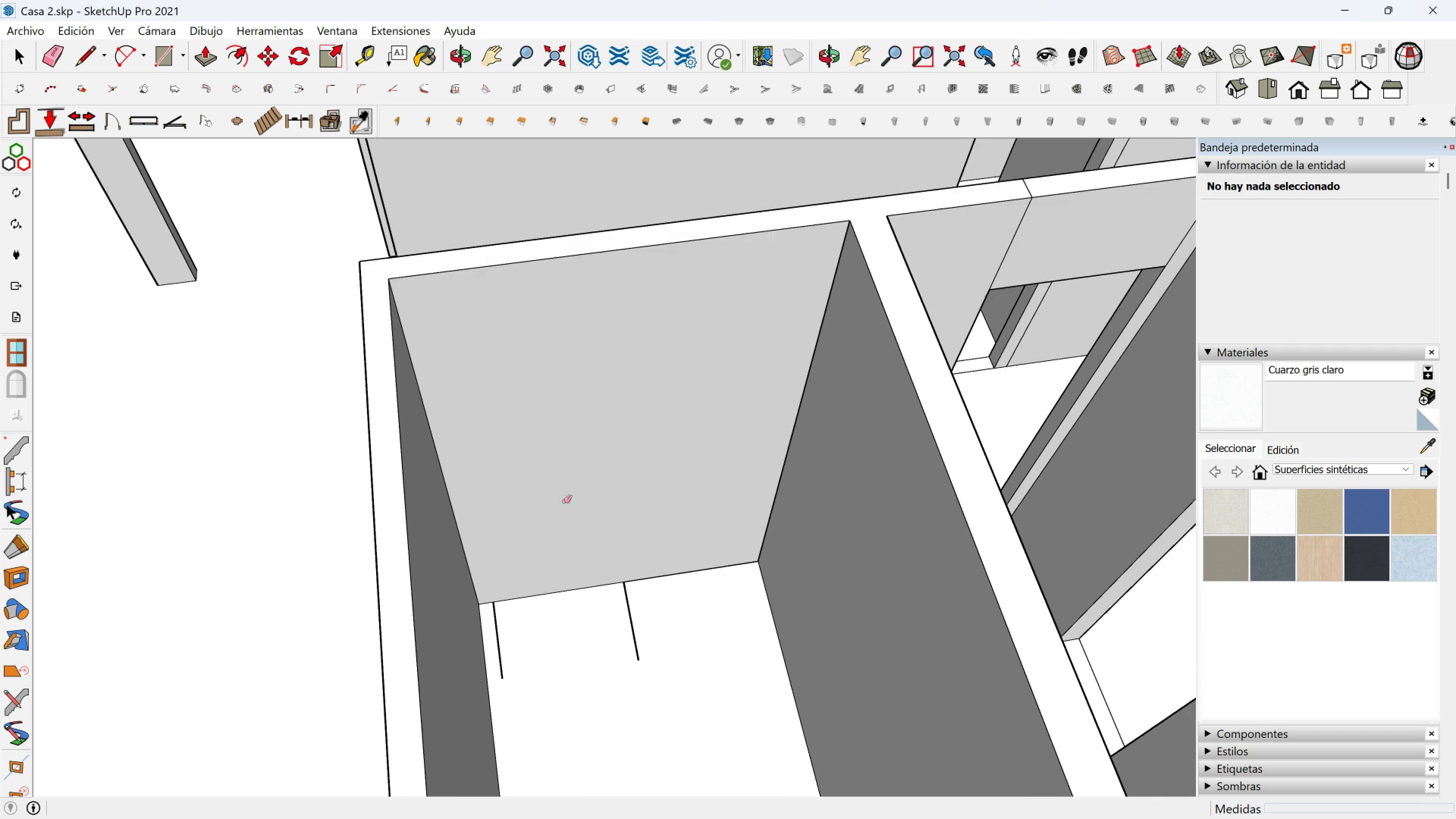 
left_click([88, 58])
 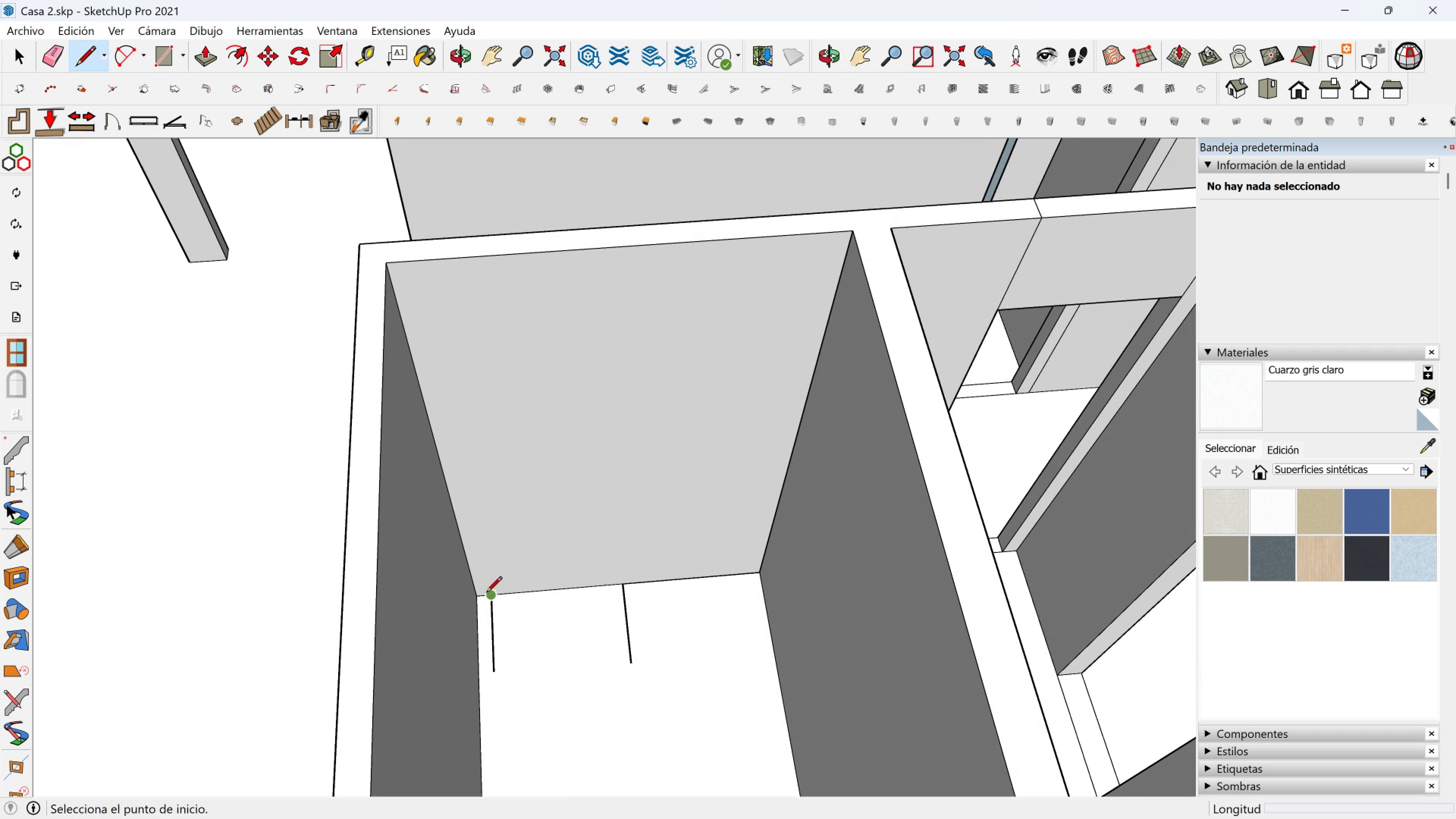 
left_click([486, 593])
 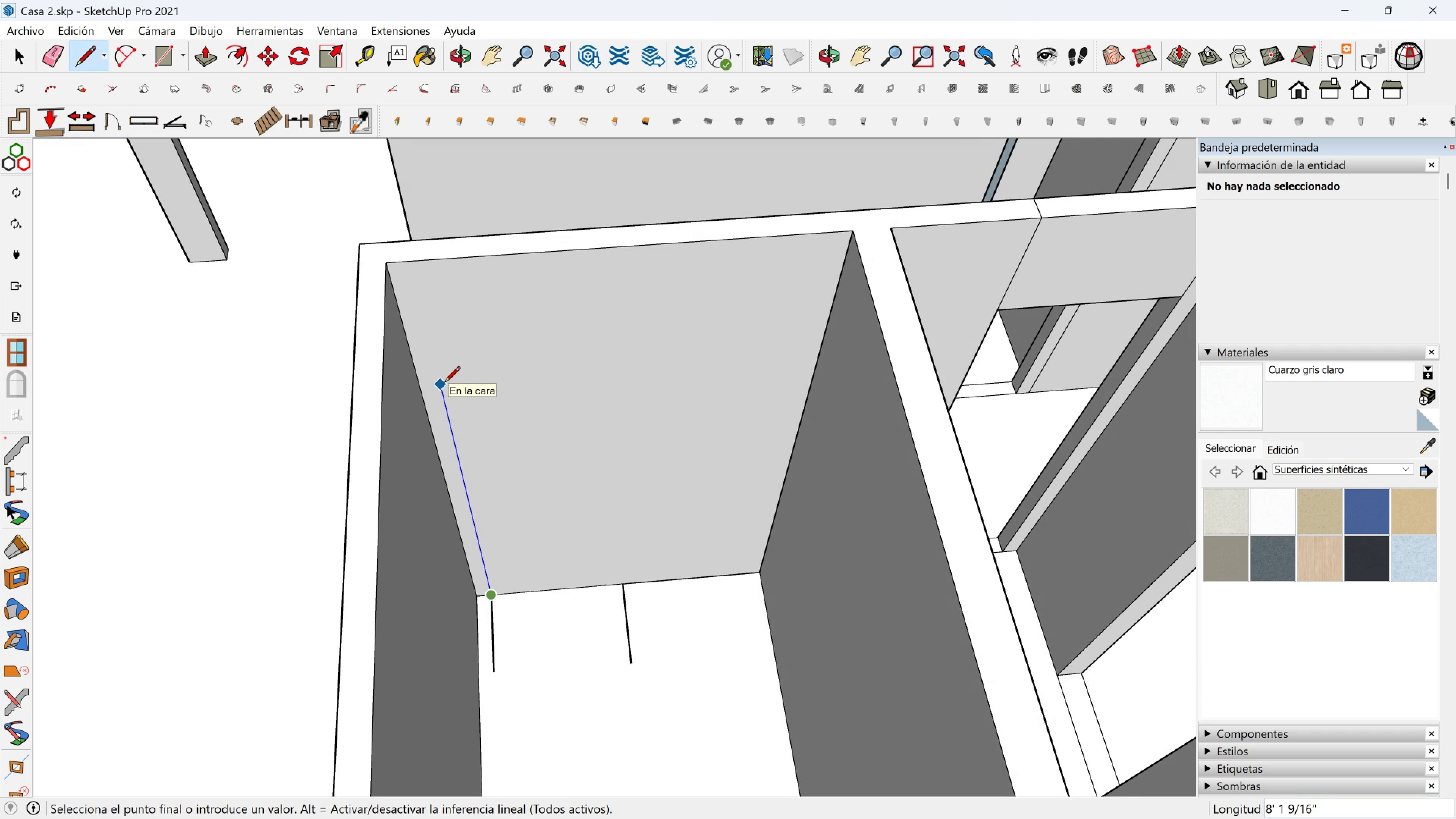 
key(9)
 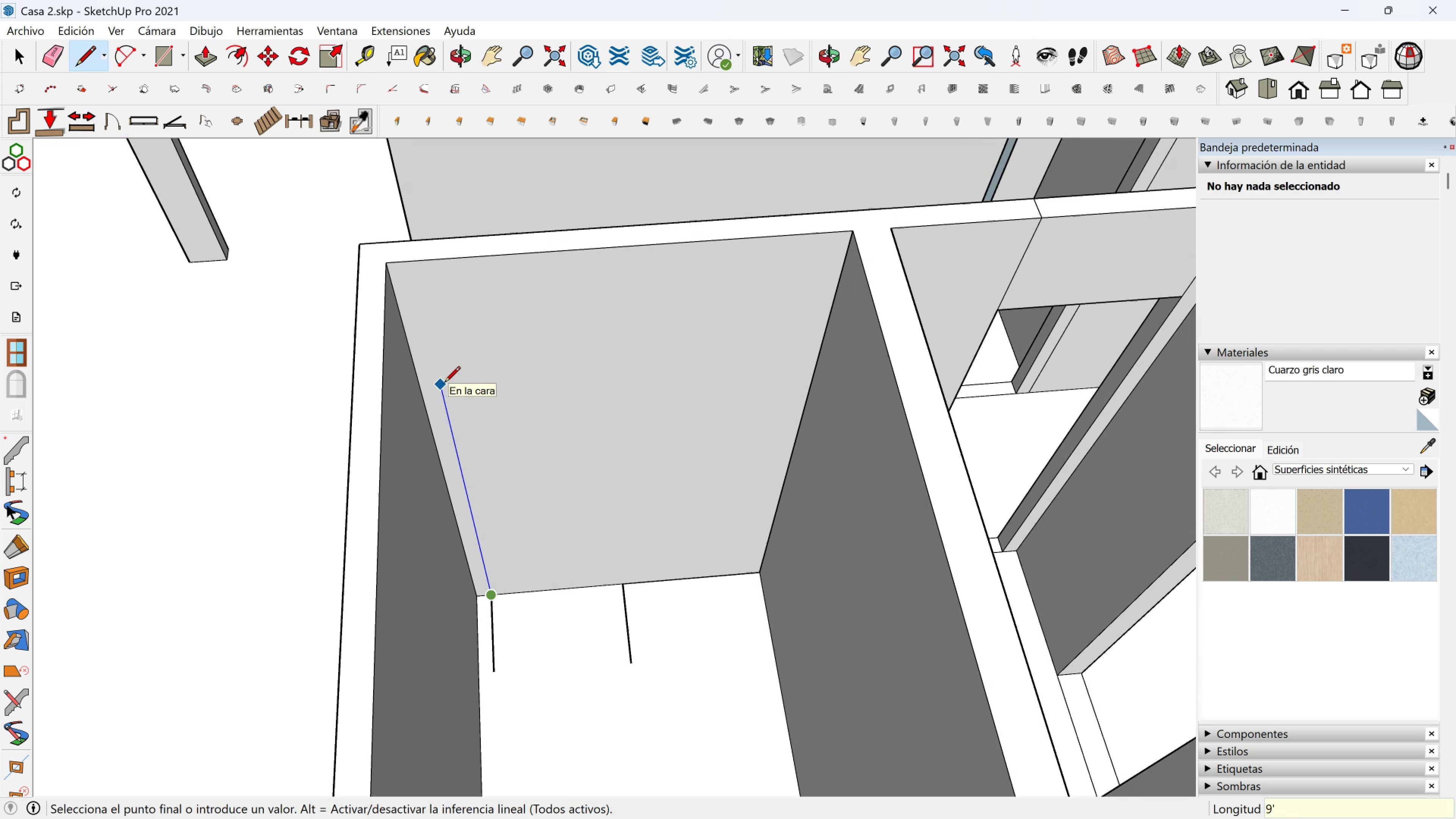 
key(BracketLeft)
 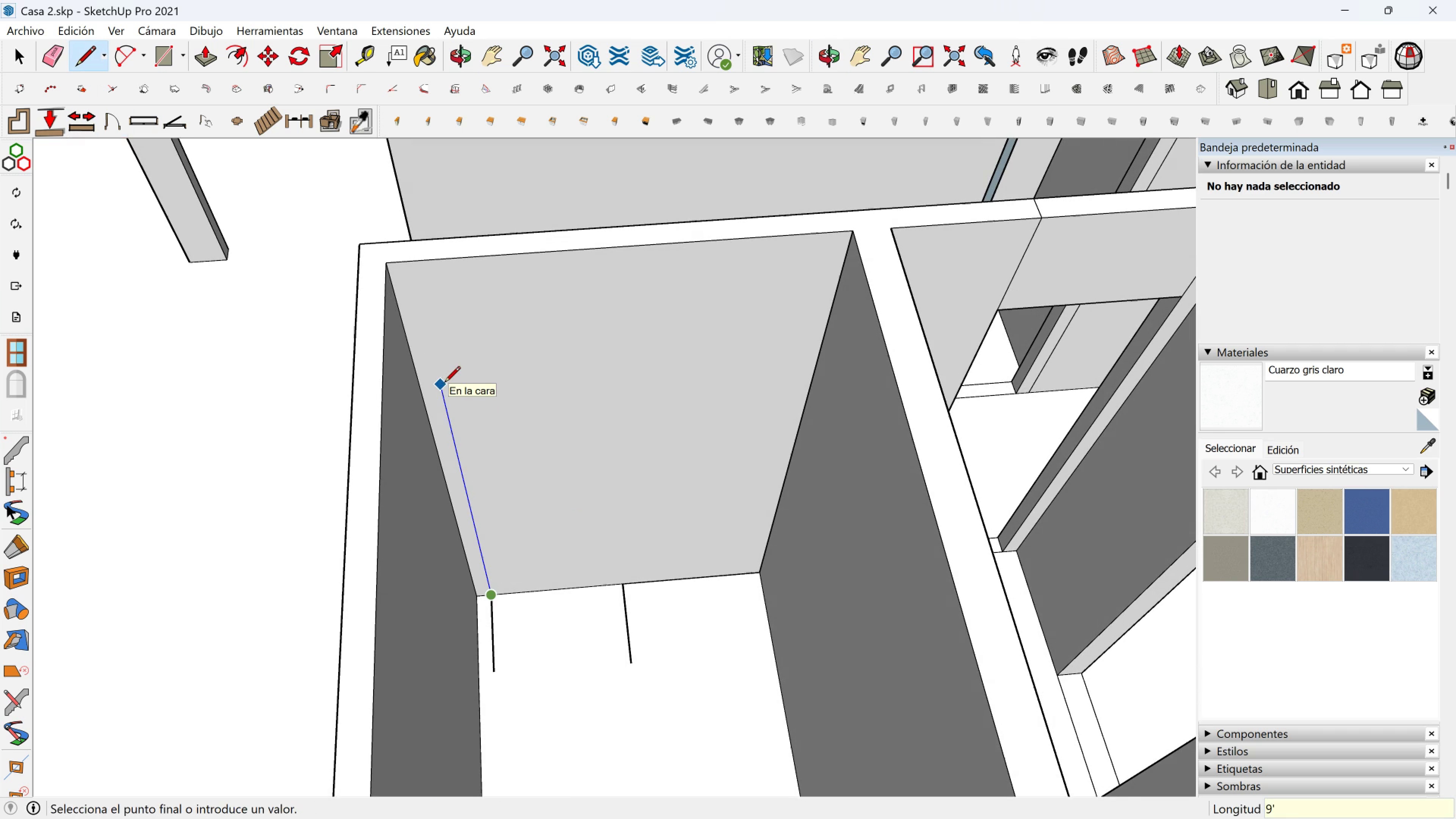 
key(Enter)